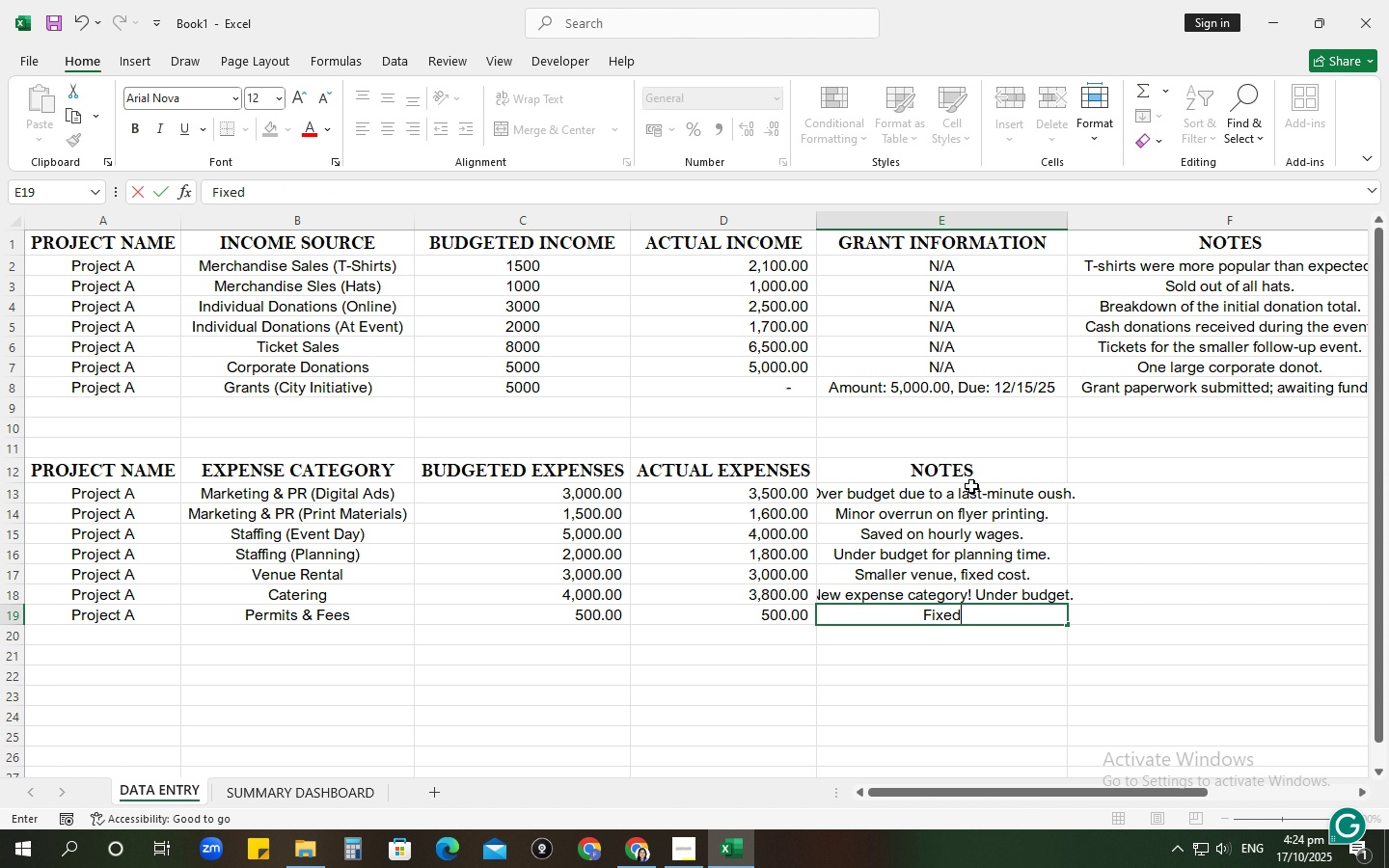 
key(Enter)
 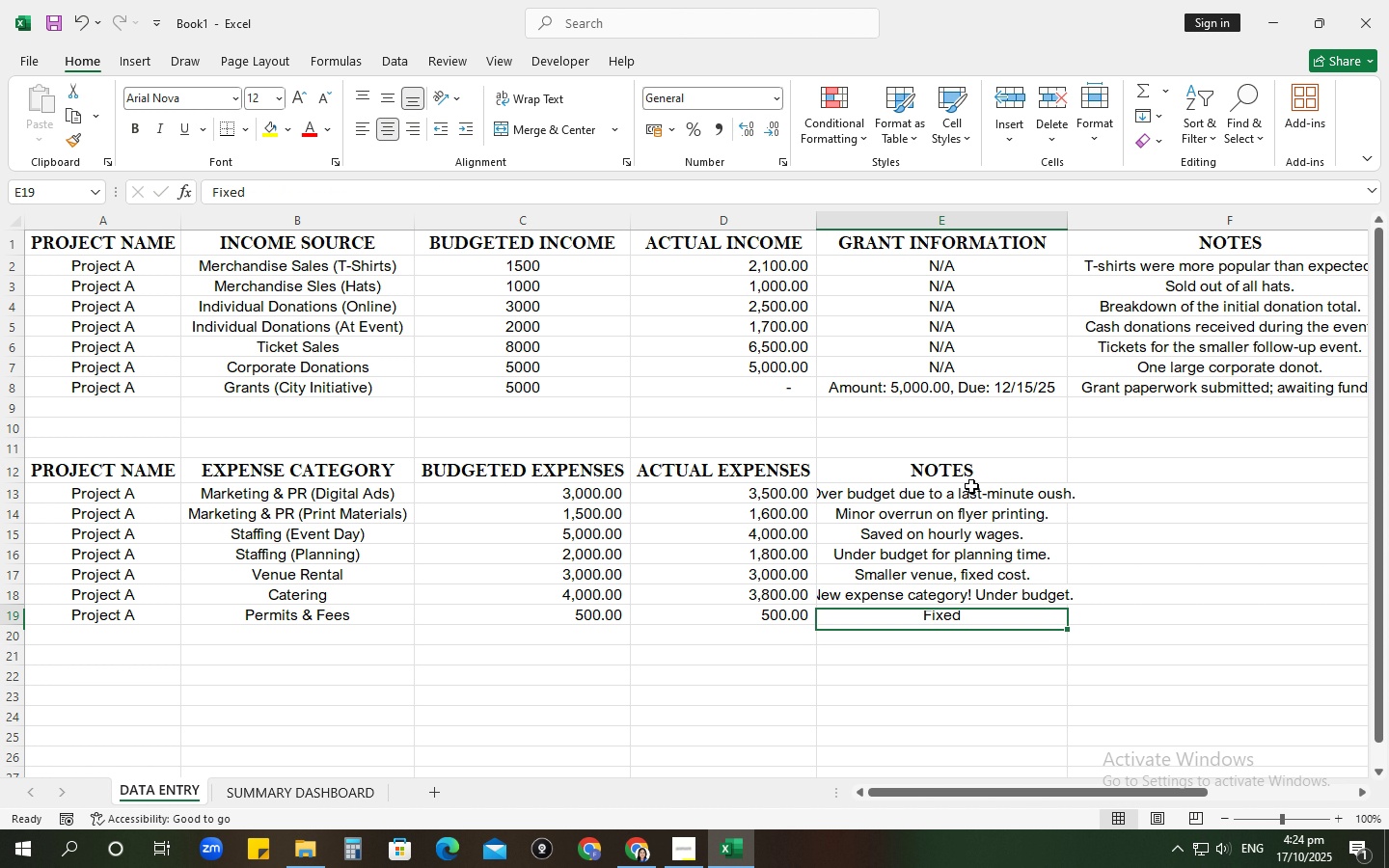 
key(ArrowUp)
 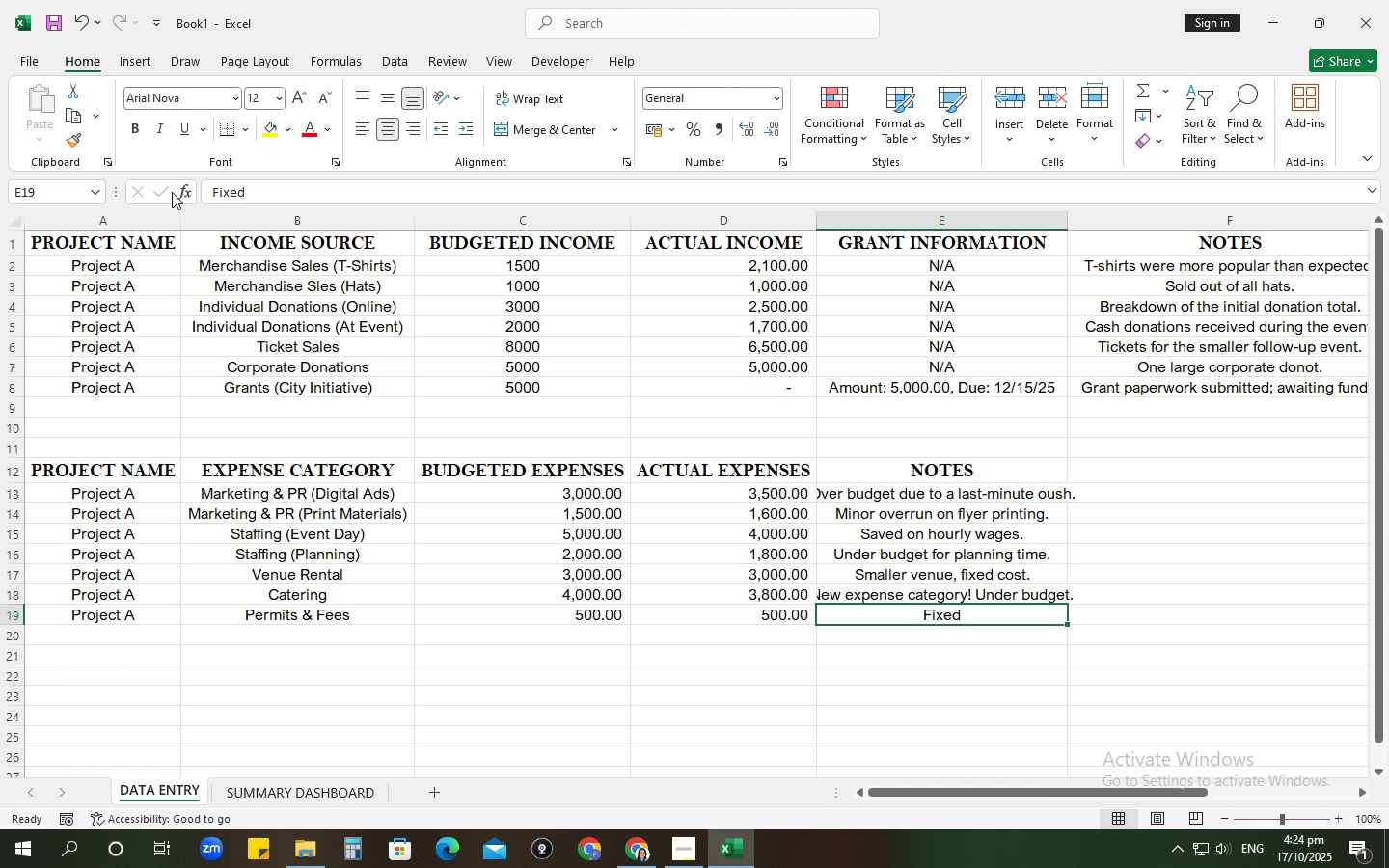 
left_click([274, 195])
 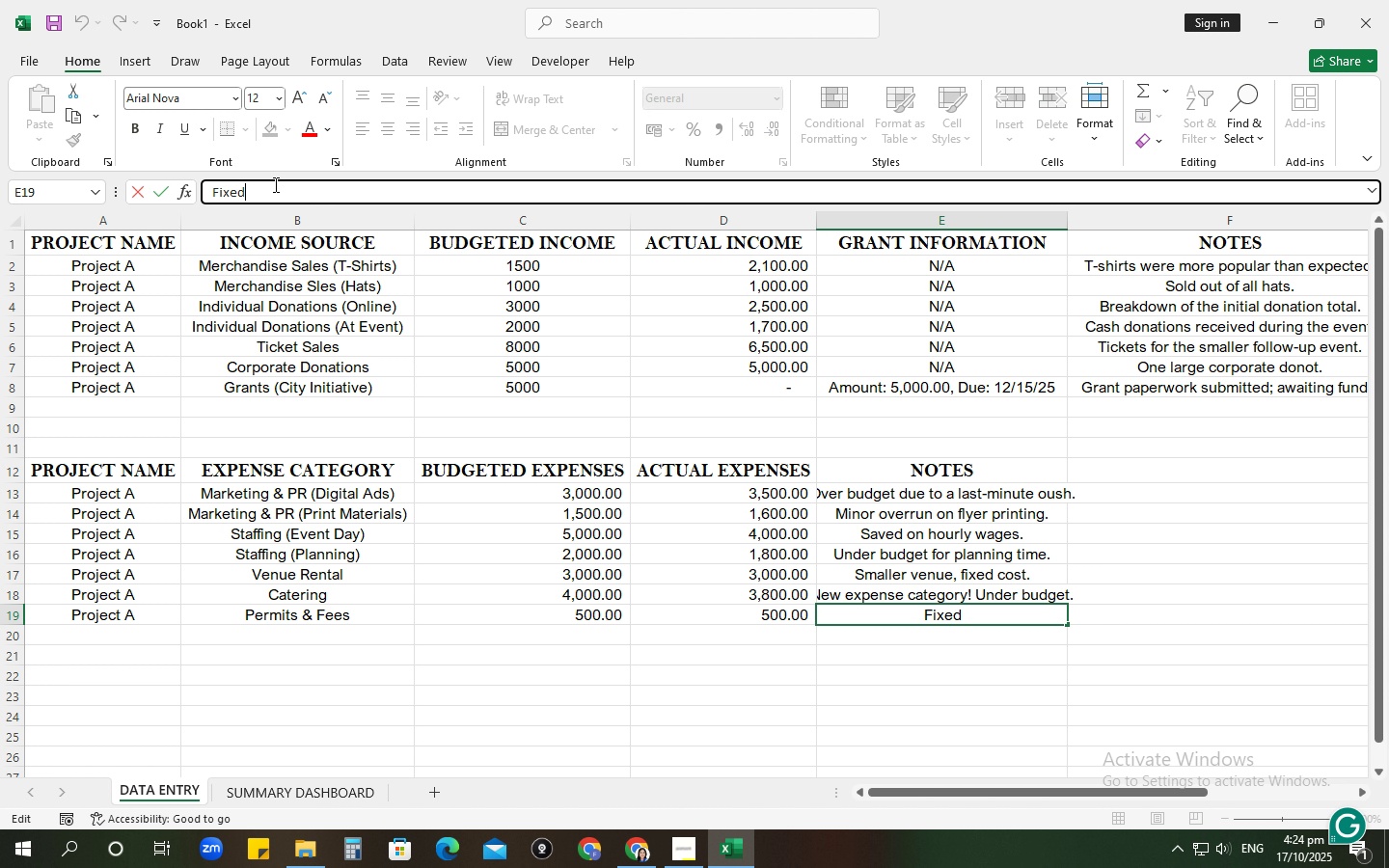 
key(Period)
 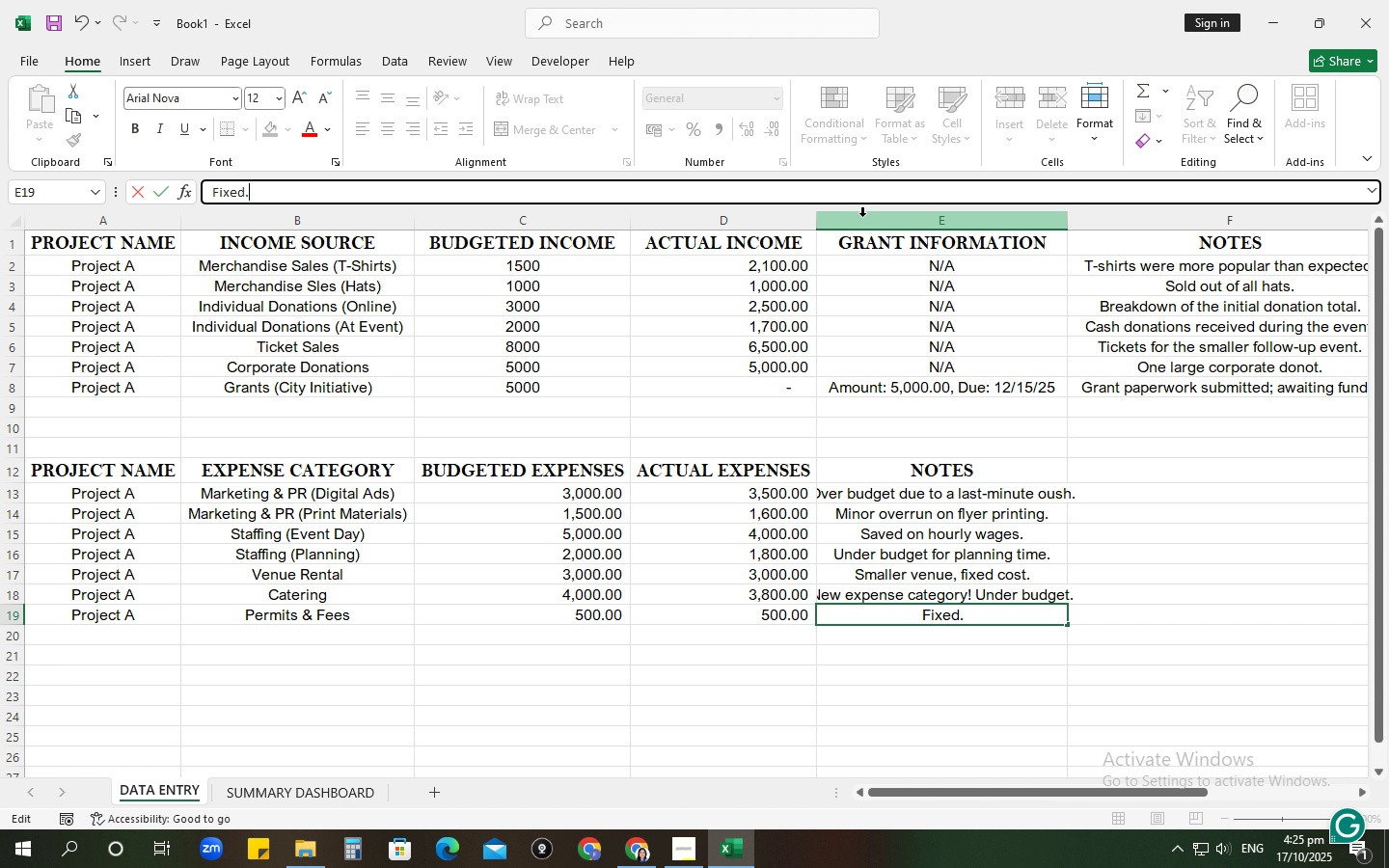 
wait(29.54)
 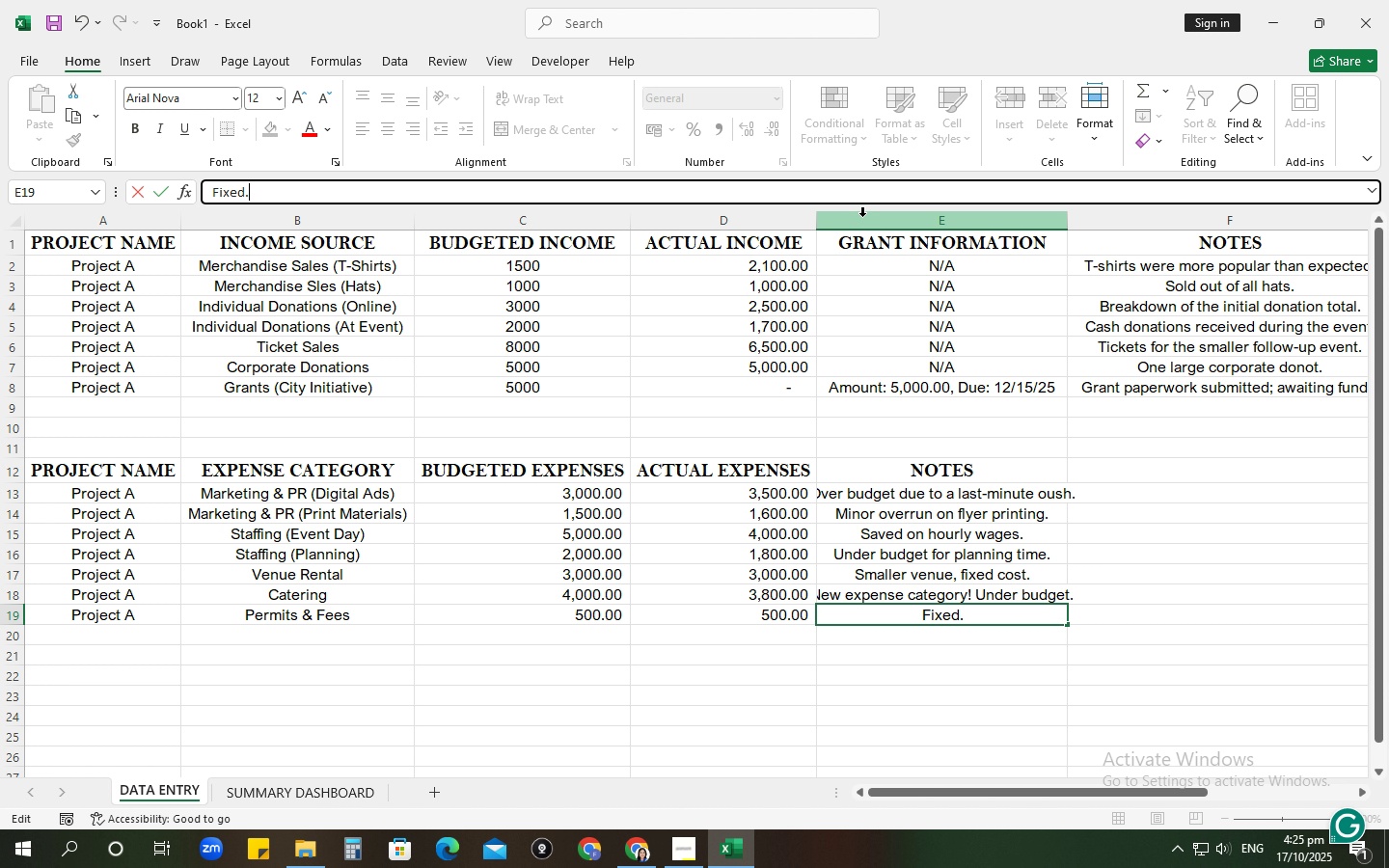 
left_click_drag(start_coordinate=[552, 211], to_coordinate=[669, 218])
 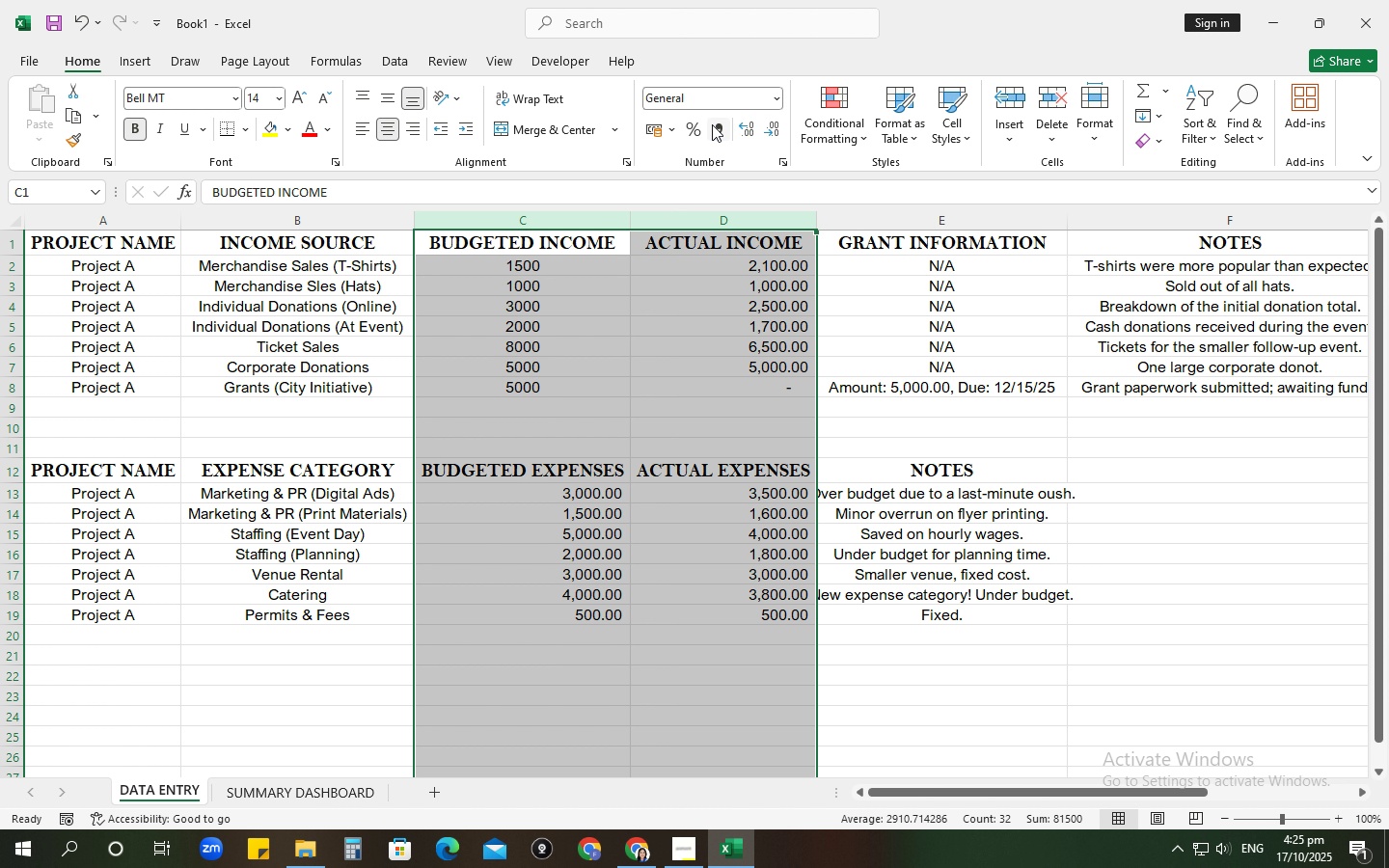 
left_click([713, 123])
 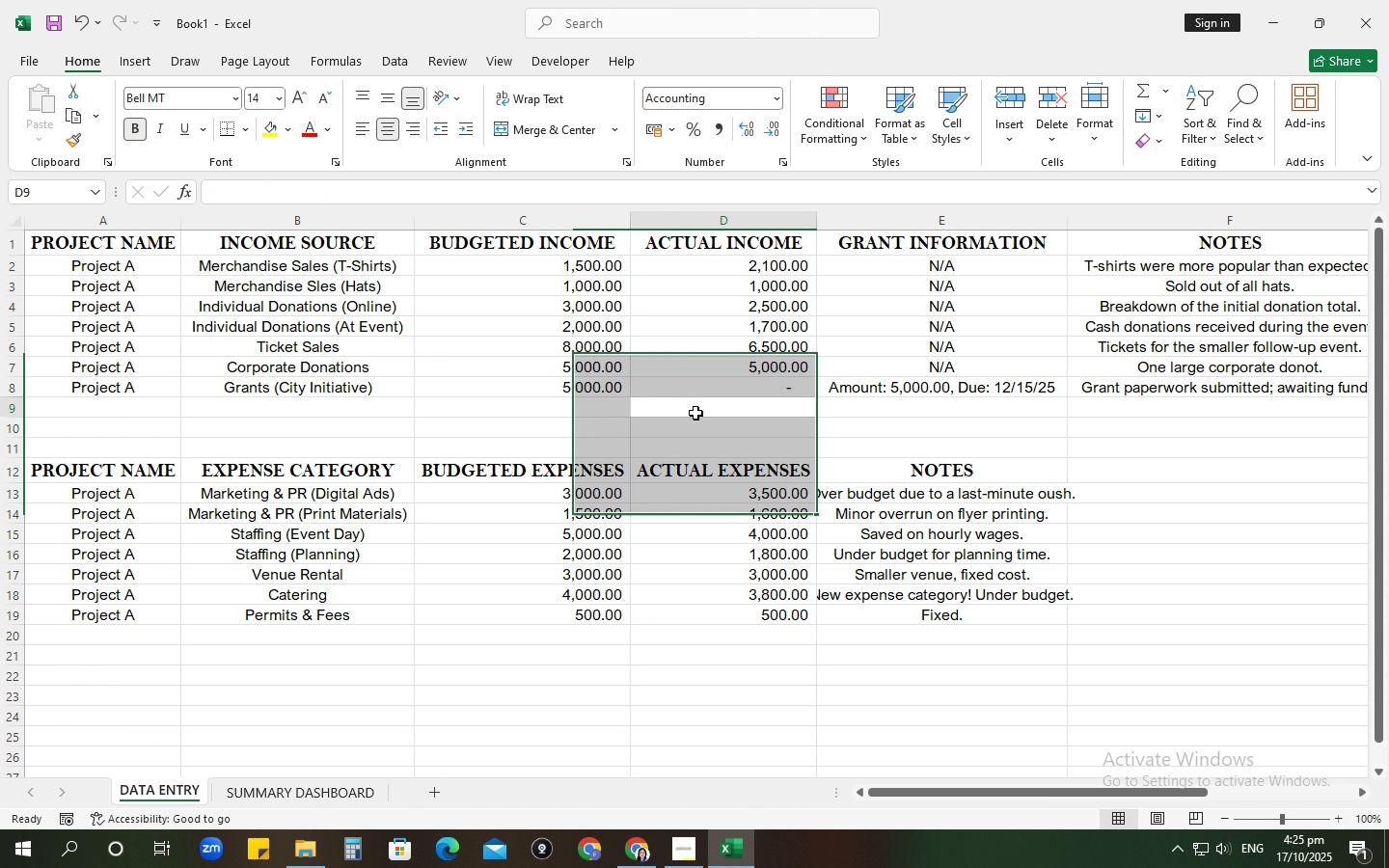 
double_click([695, 413])